 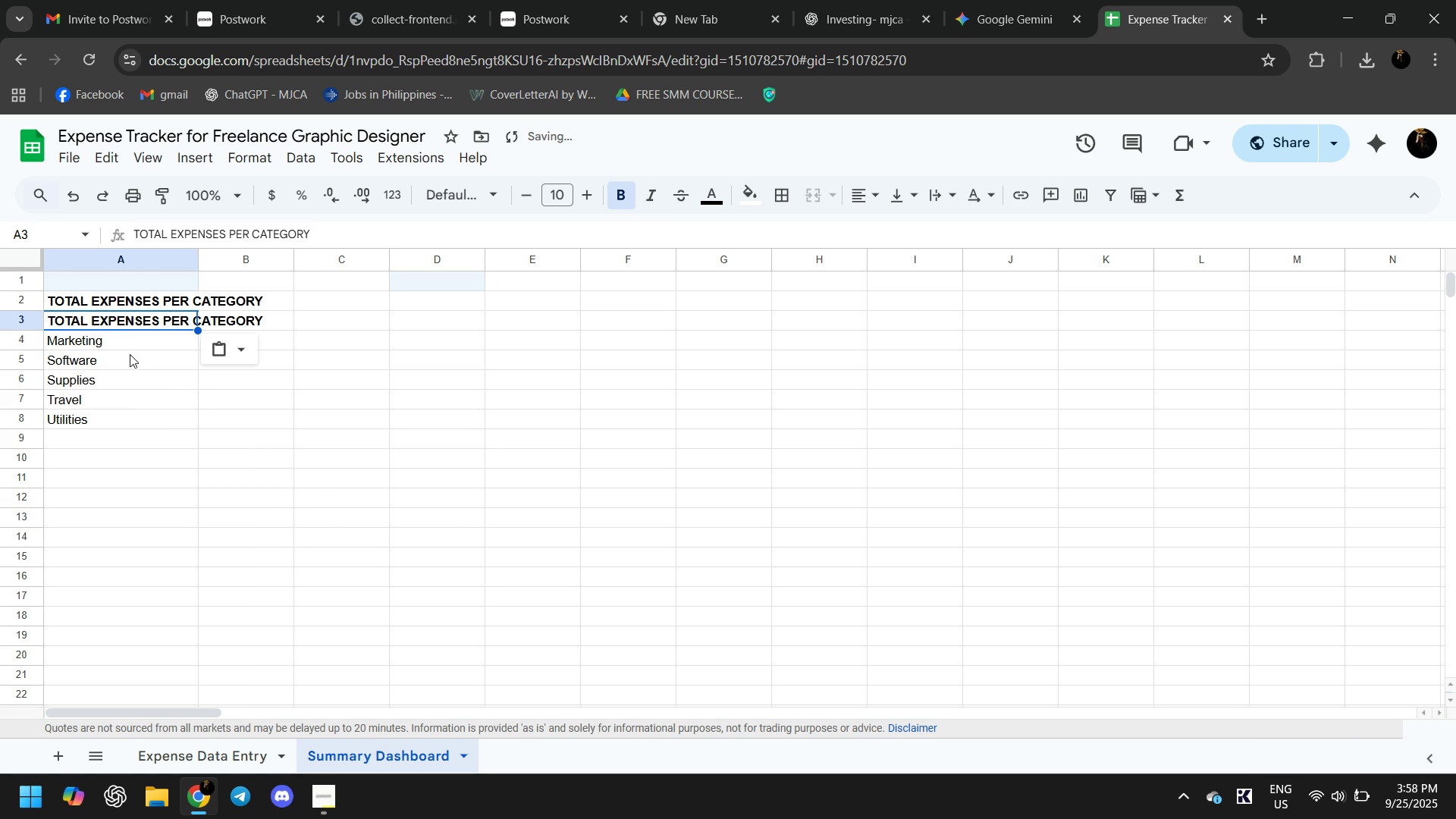 
left_click([115, 309])
 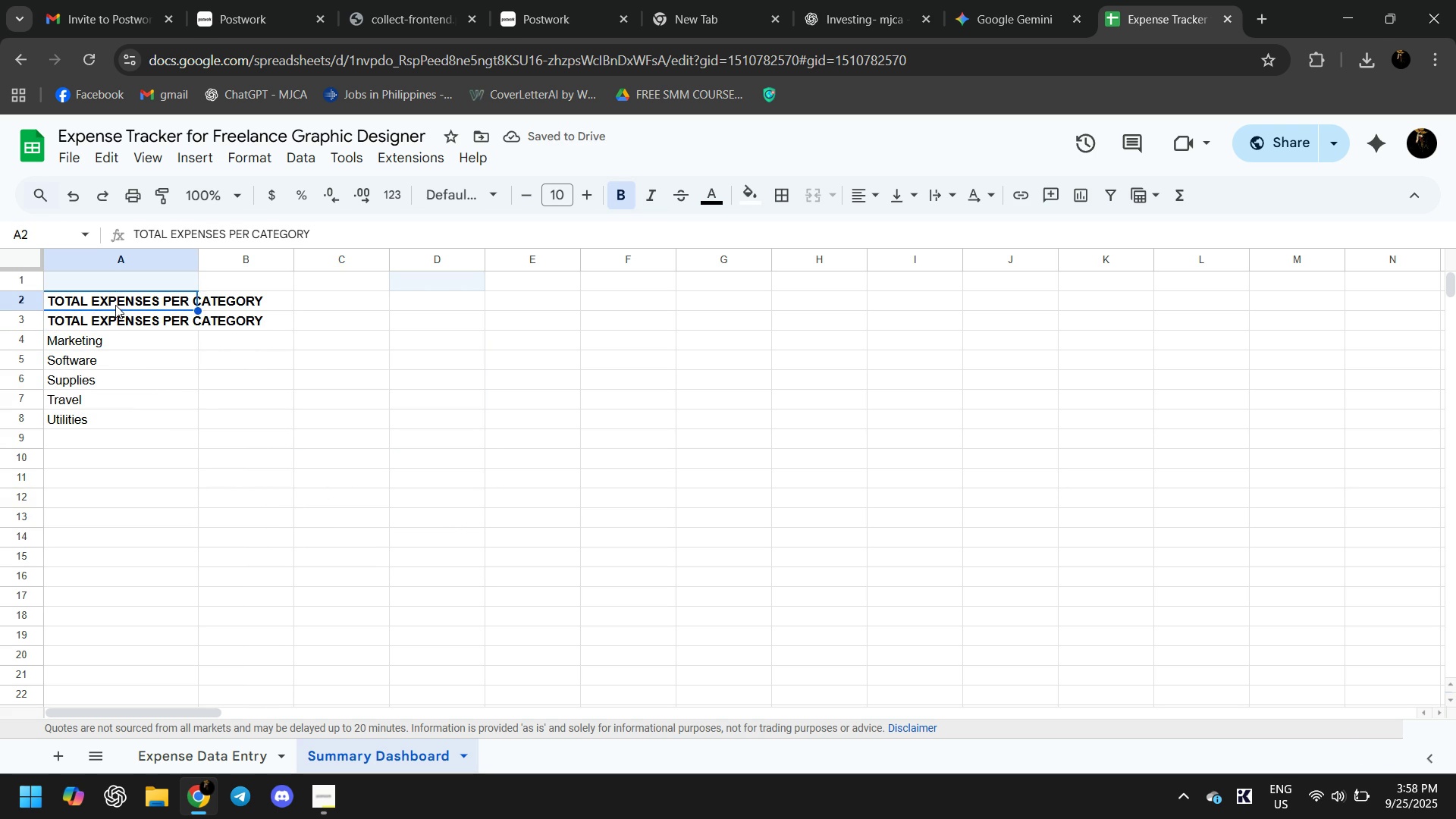 
key(Delete)
 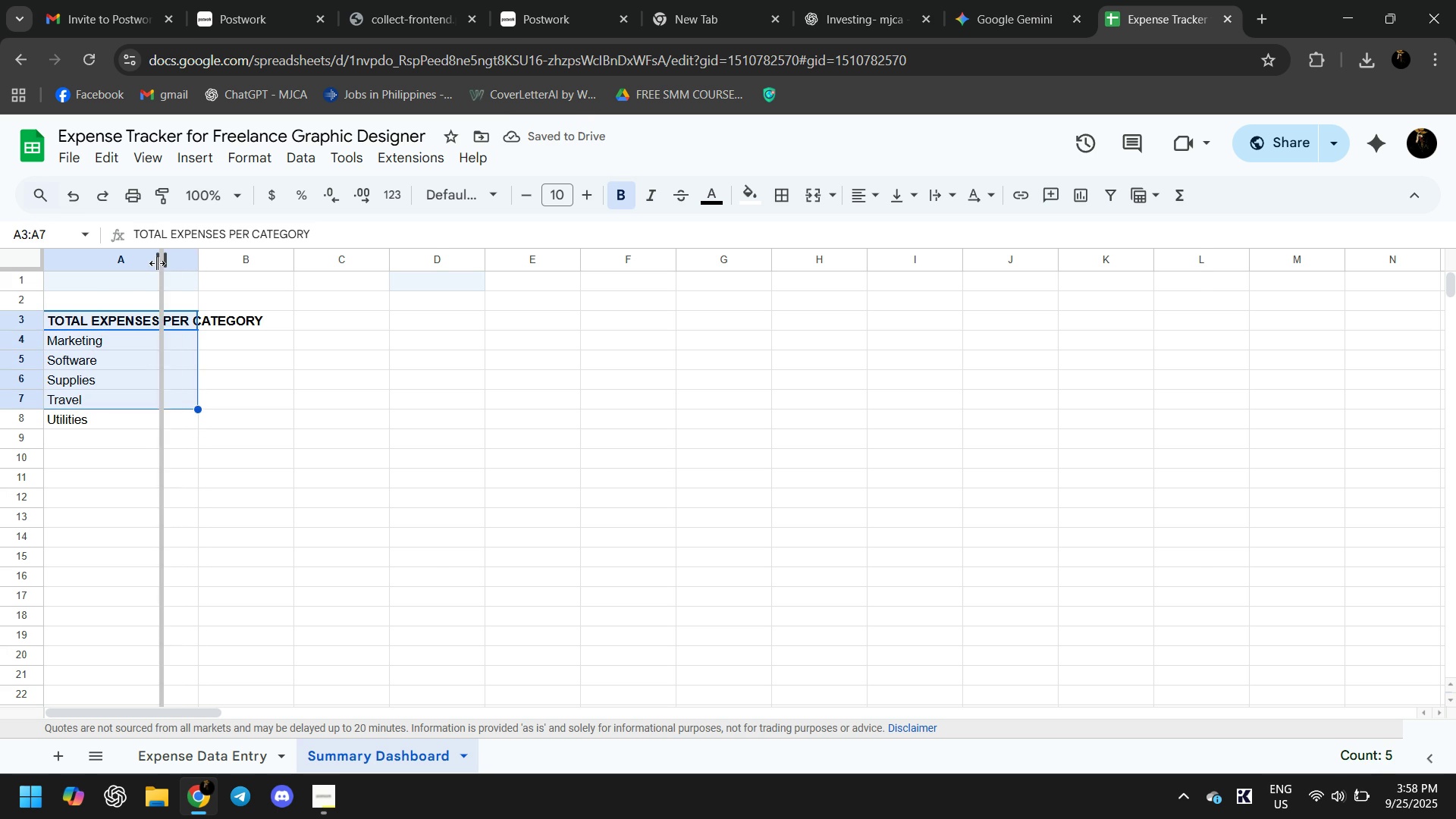 
double_click([176, 339])
 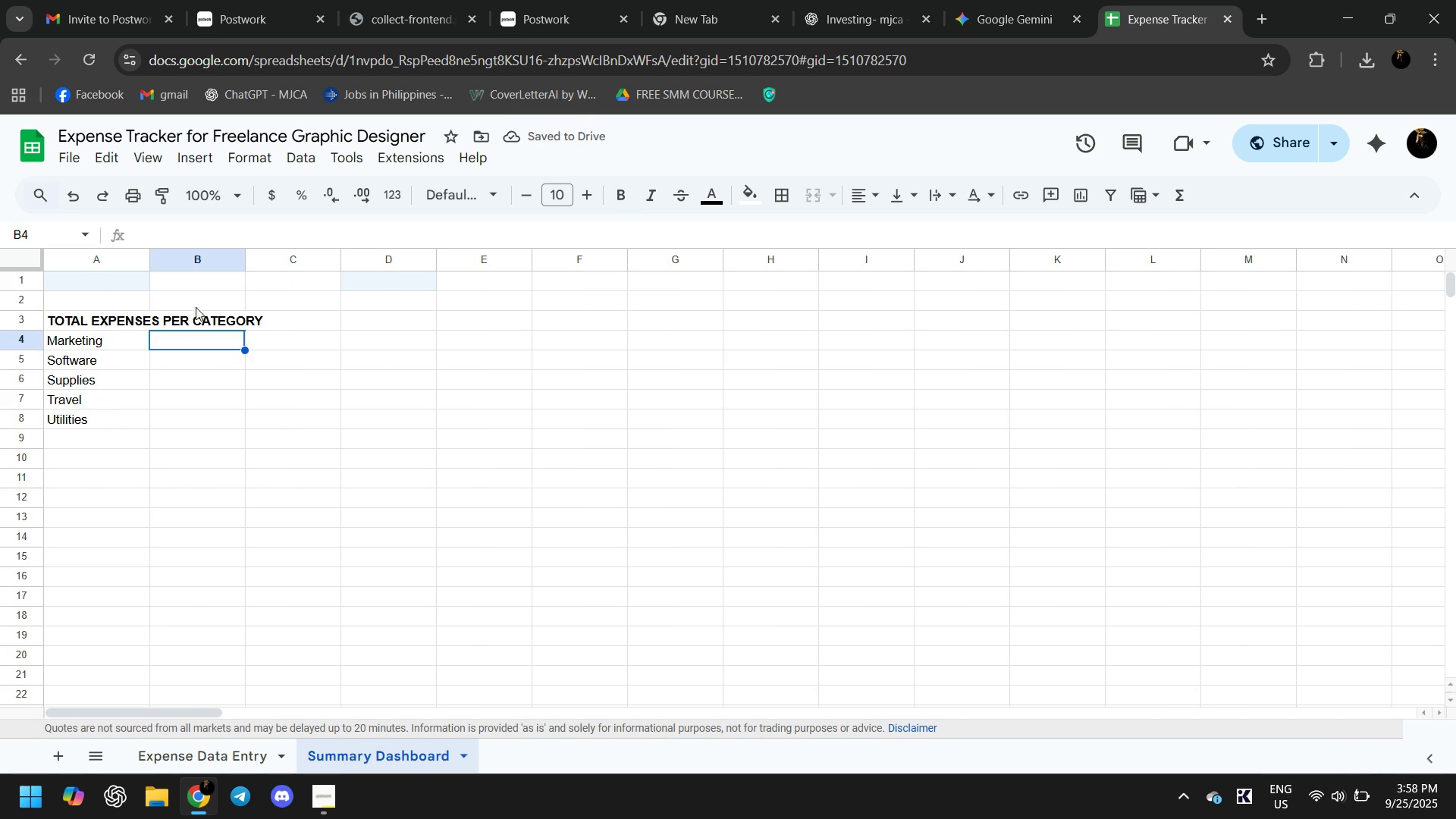 
wait(5.4)
 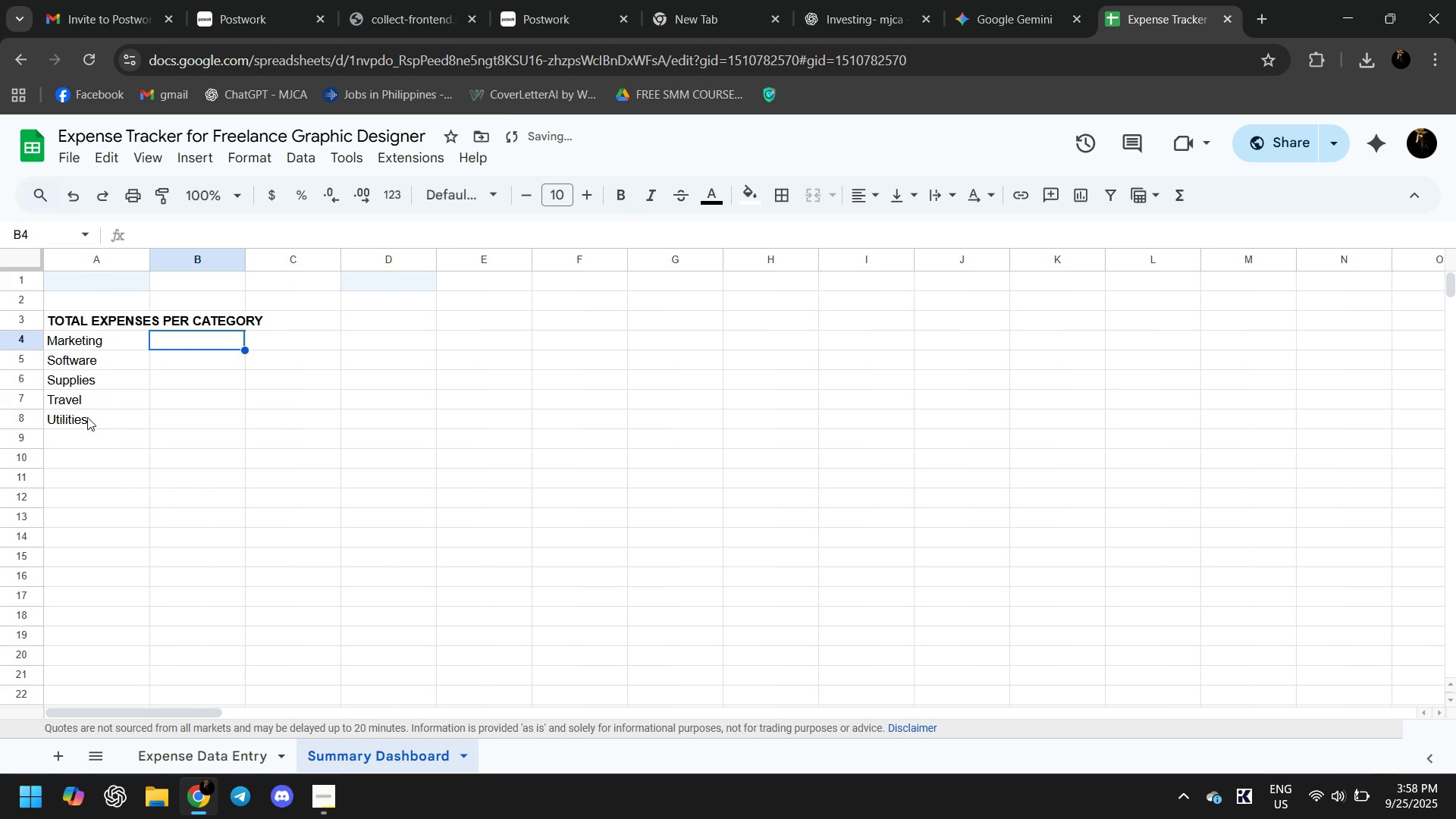 
left_click([117, 318])
 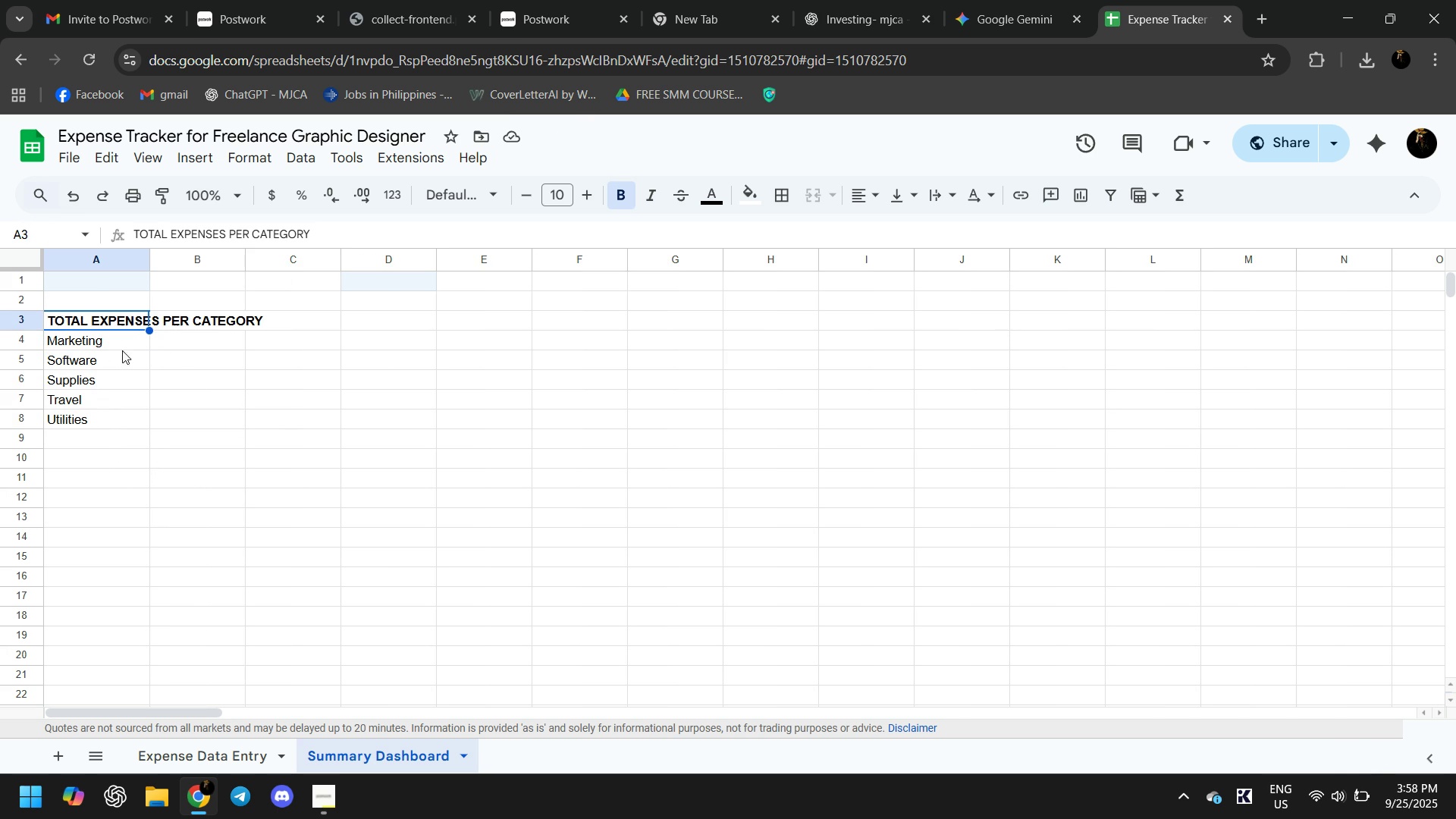 
key(Control+ControlLeft)
 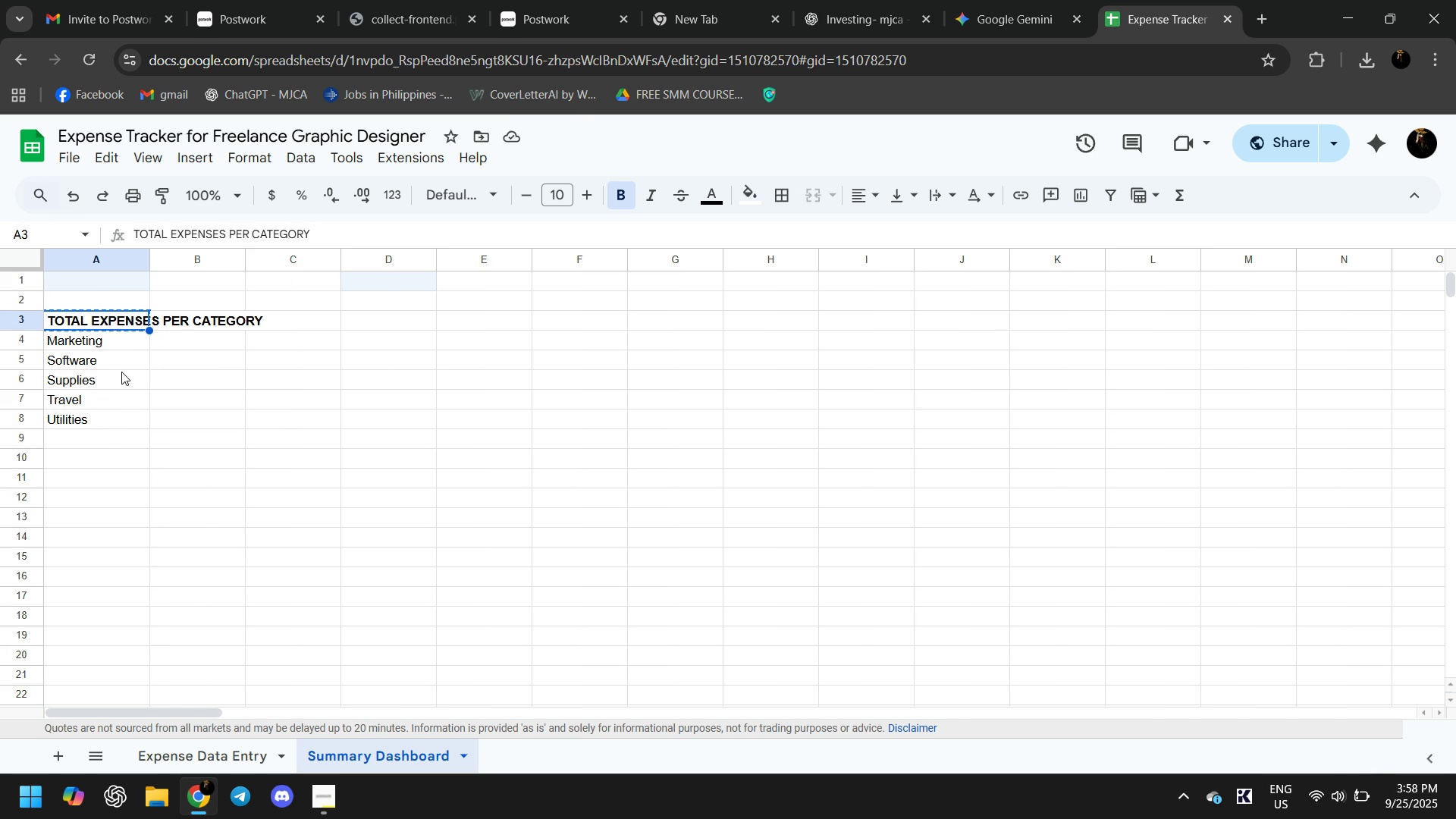 
key(Control+C)
 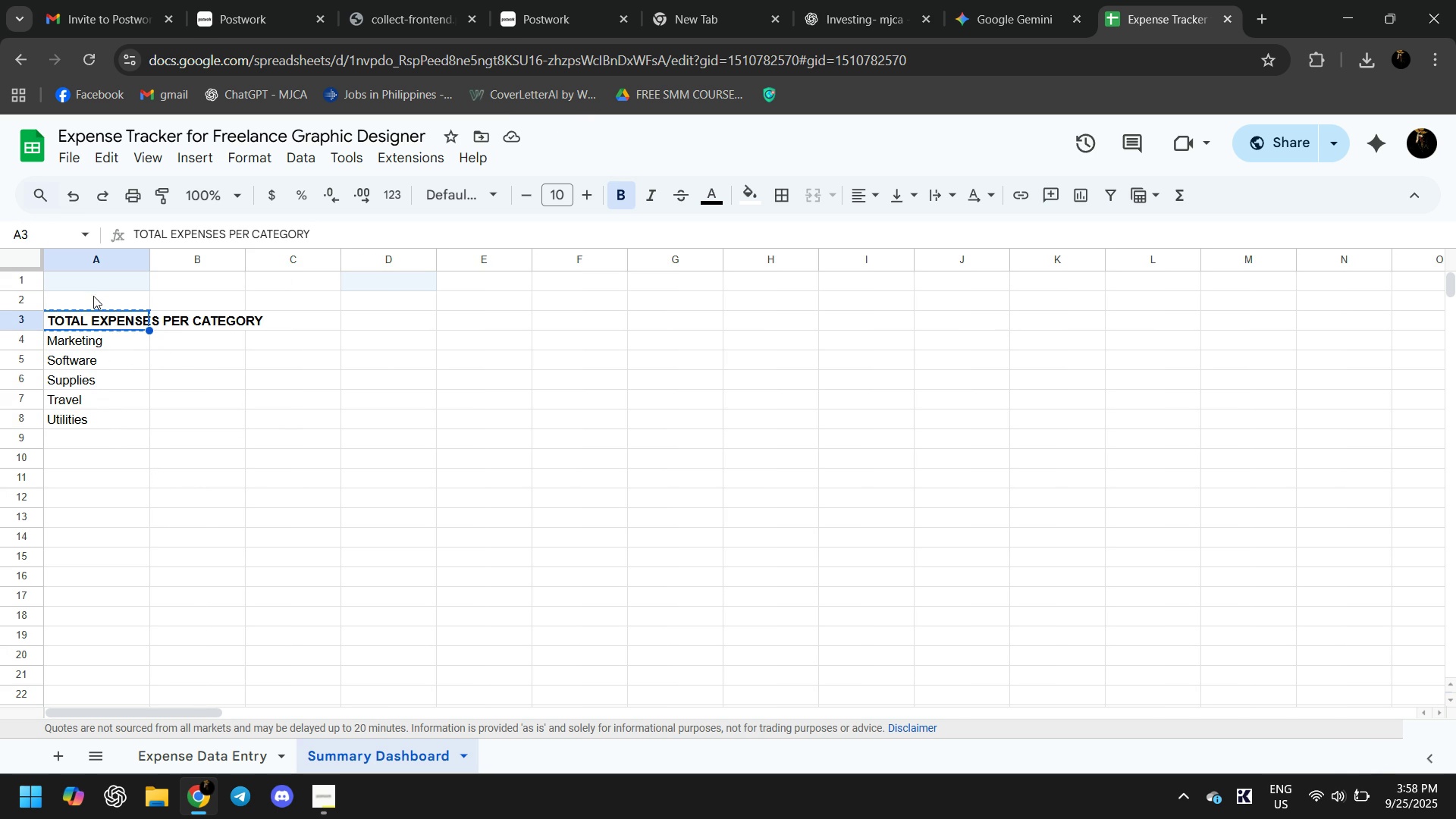 
key(Control+ControlLeft)
 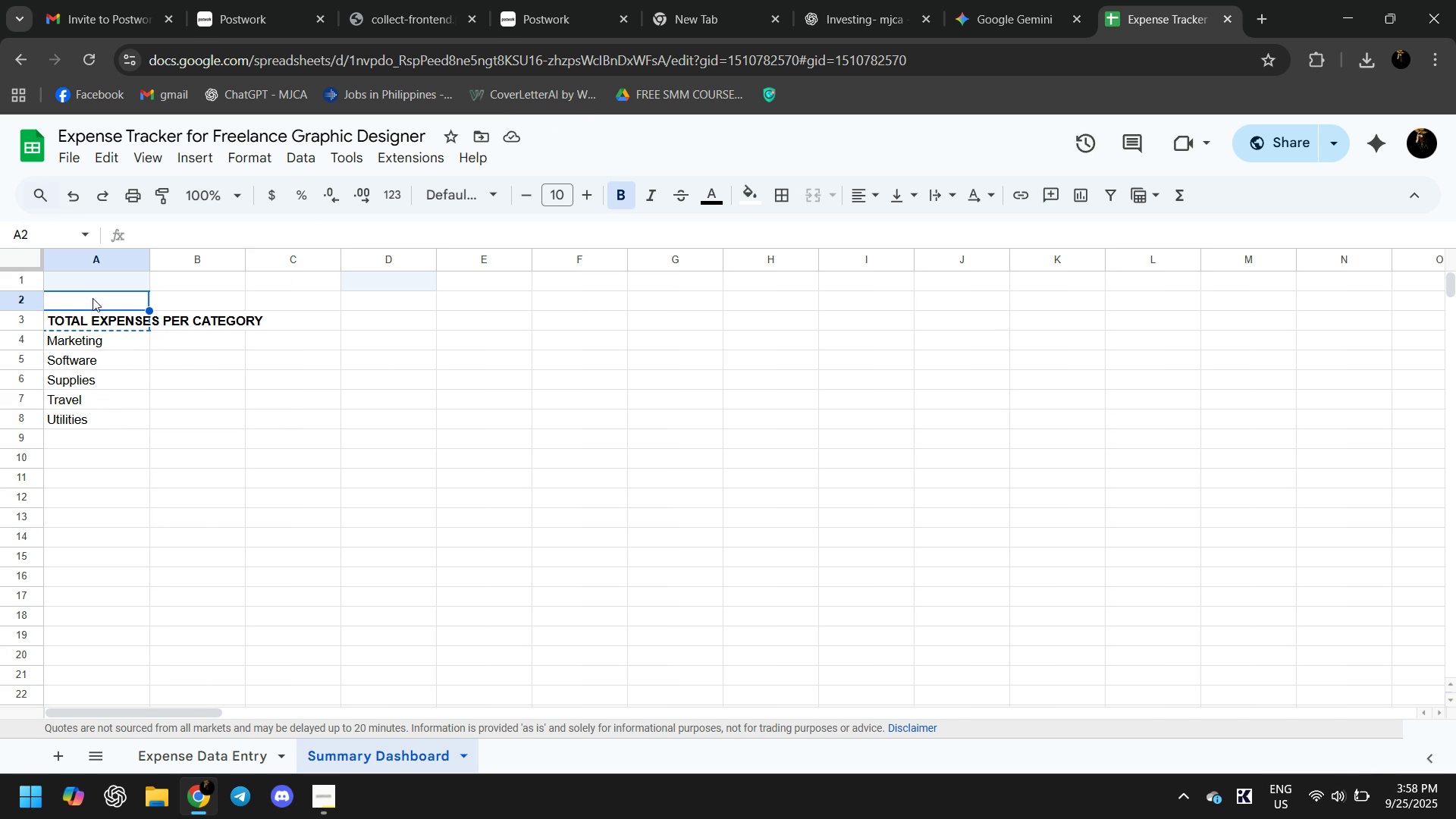 
key(Control+B)
 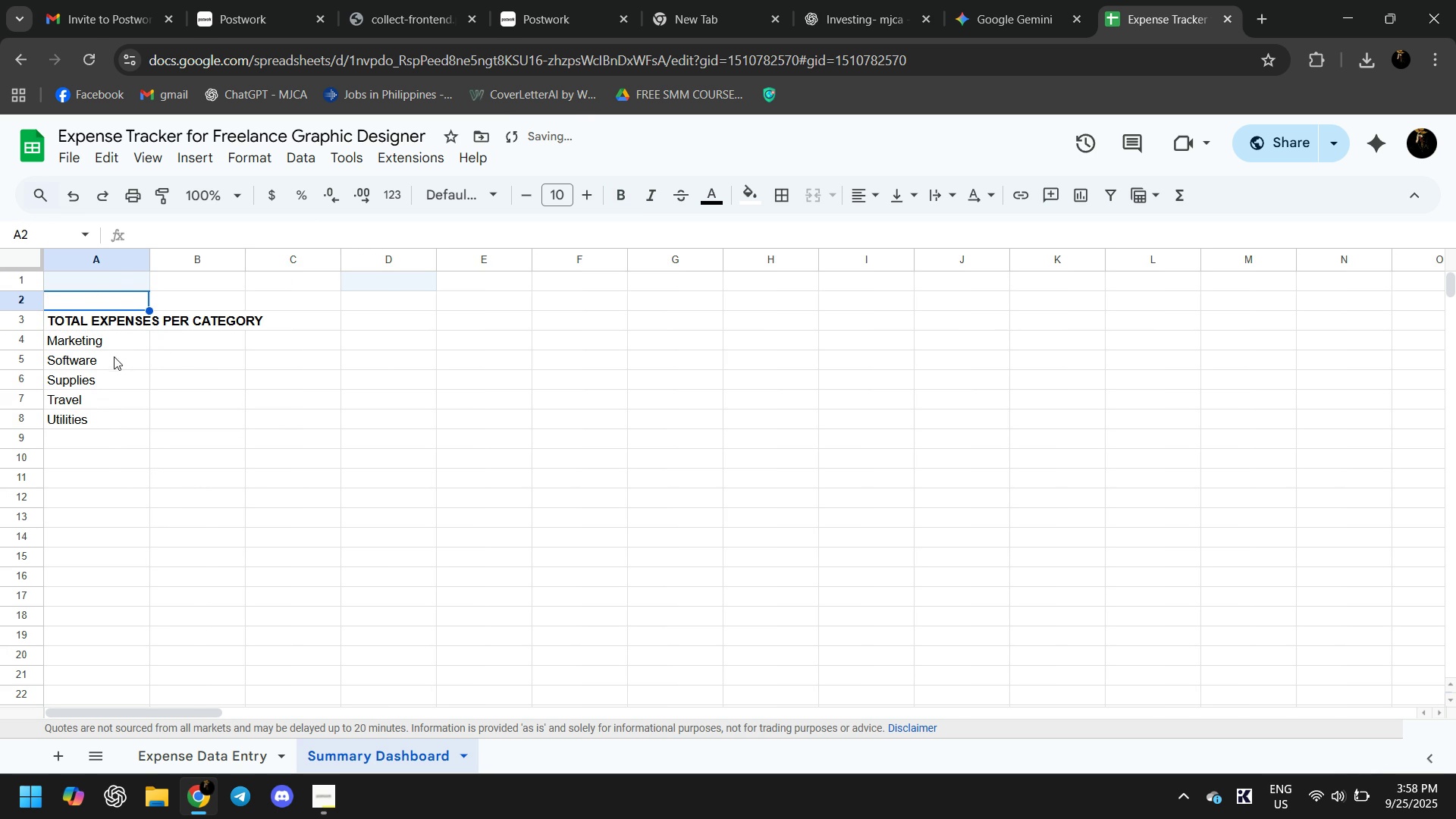 
left_click([96, 322])